 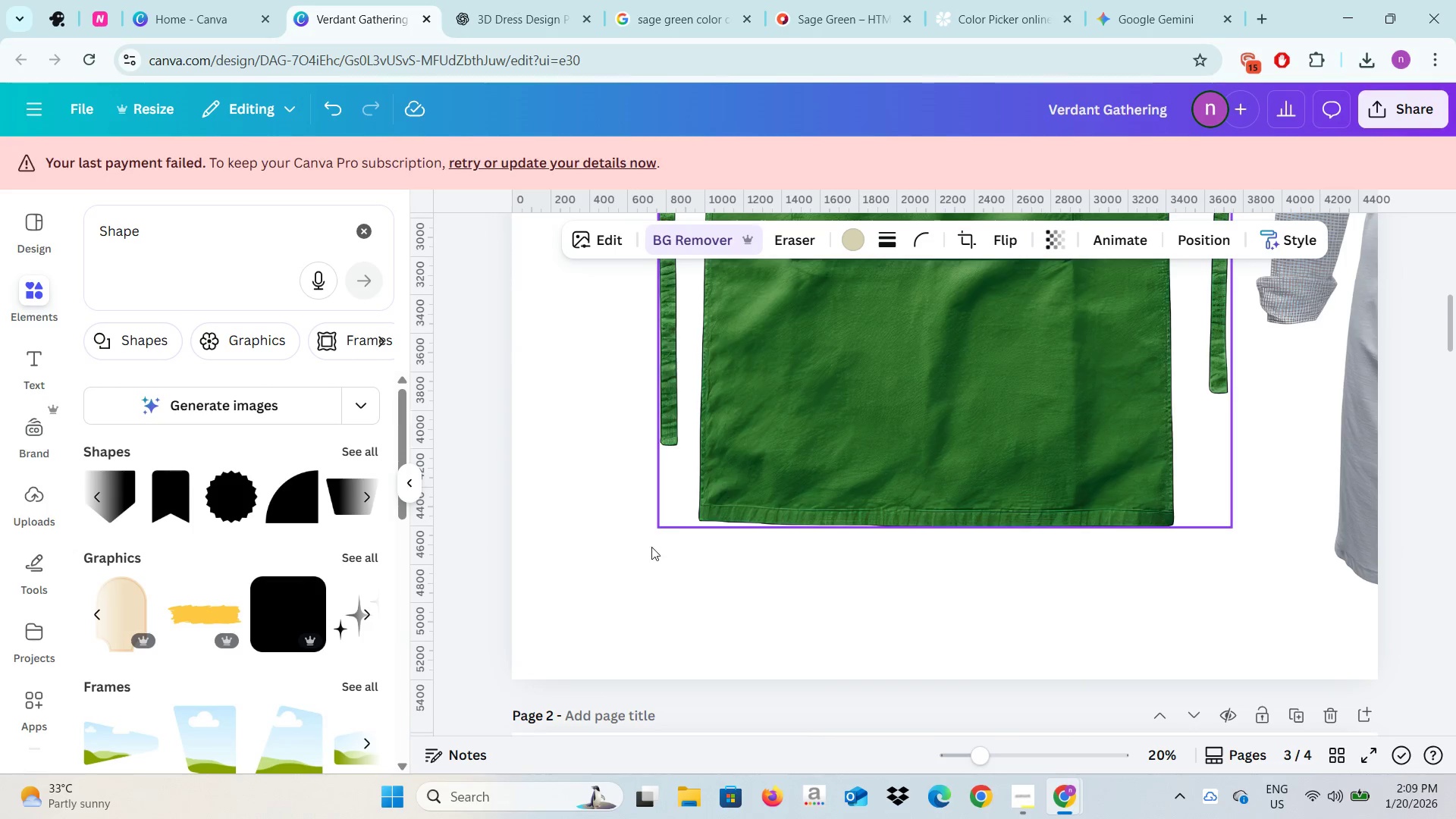 
left_click([648, 711])
 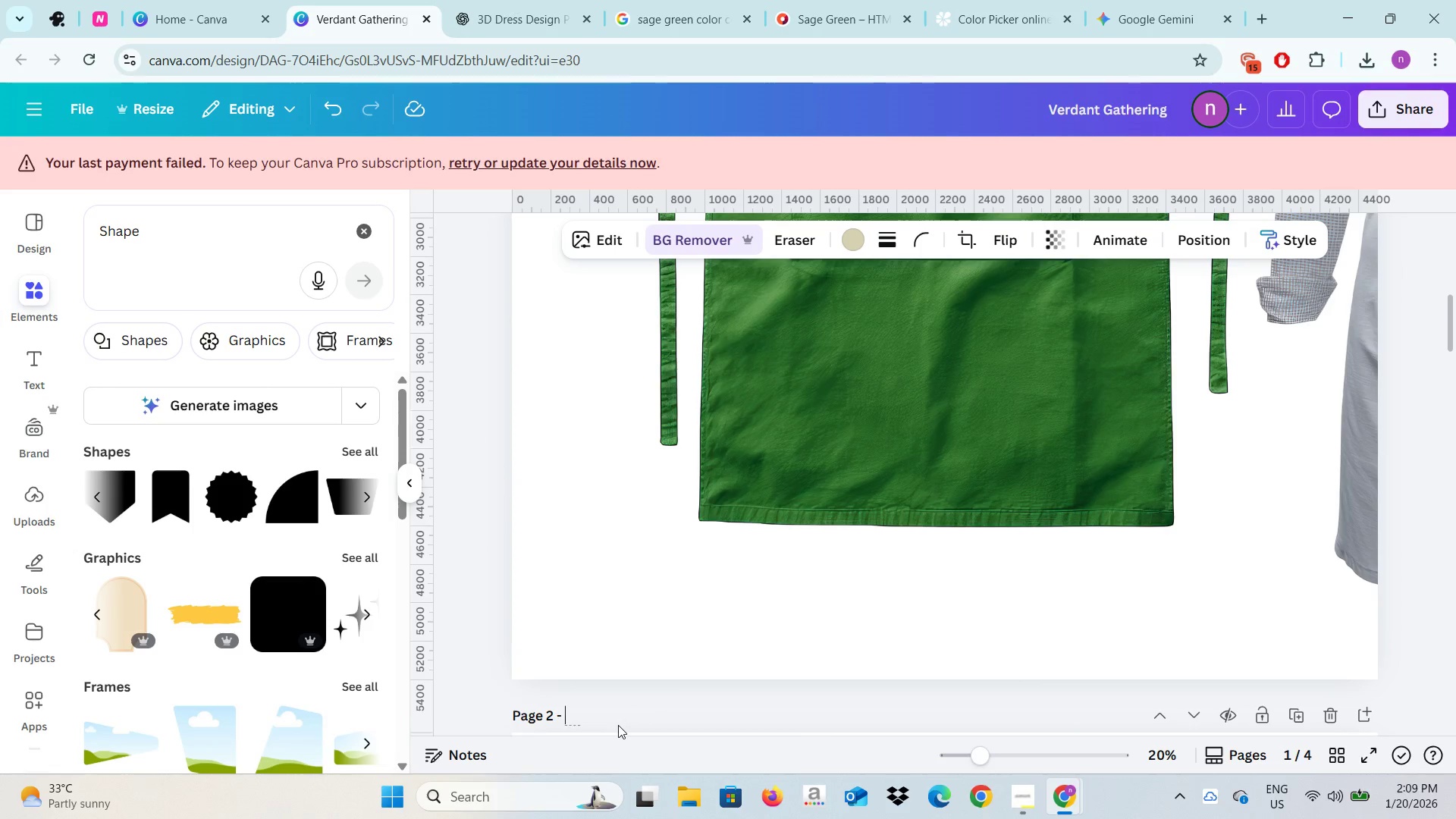 
key(Control+V)
 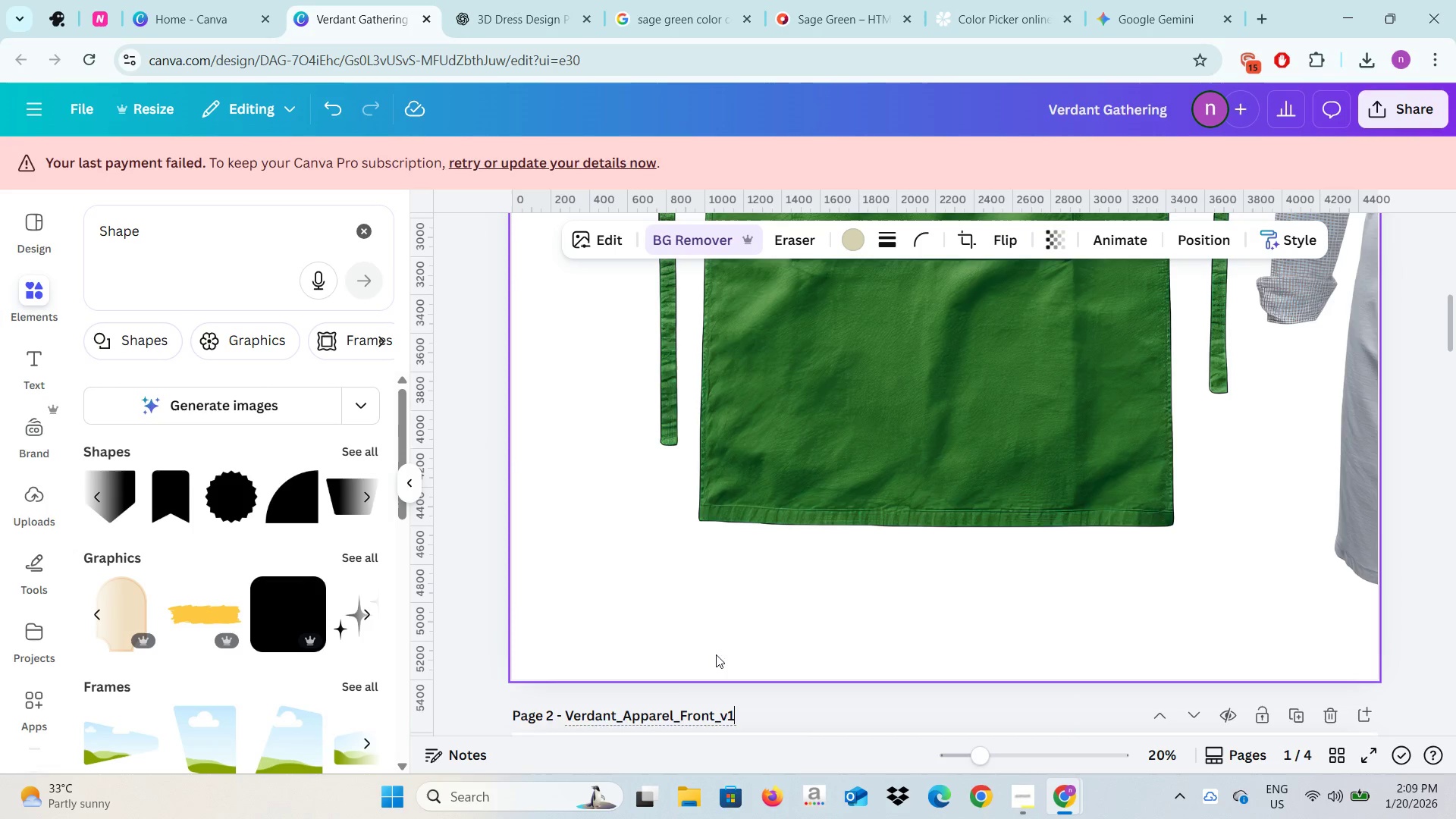 
scroll: coordinate [776, 660], scroll_direction: up, amount: 10.0
 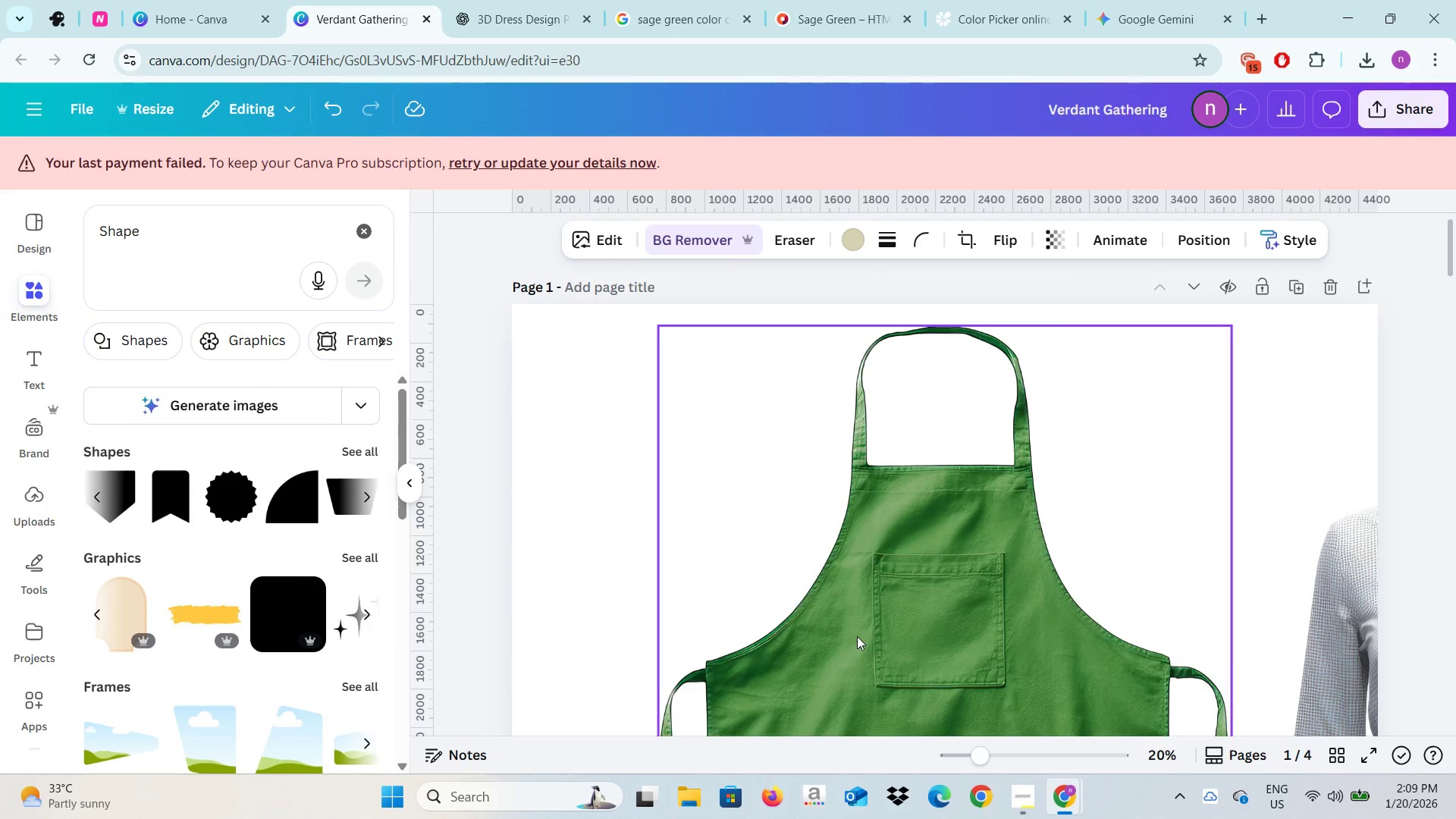 
left_click([857, 636])
 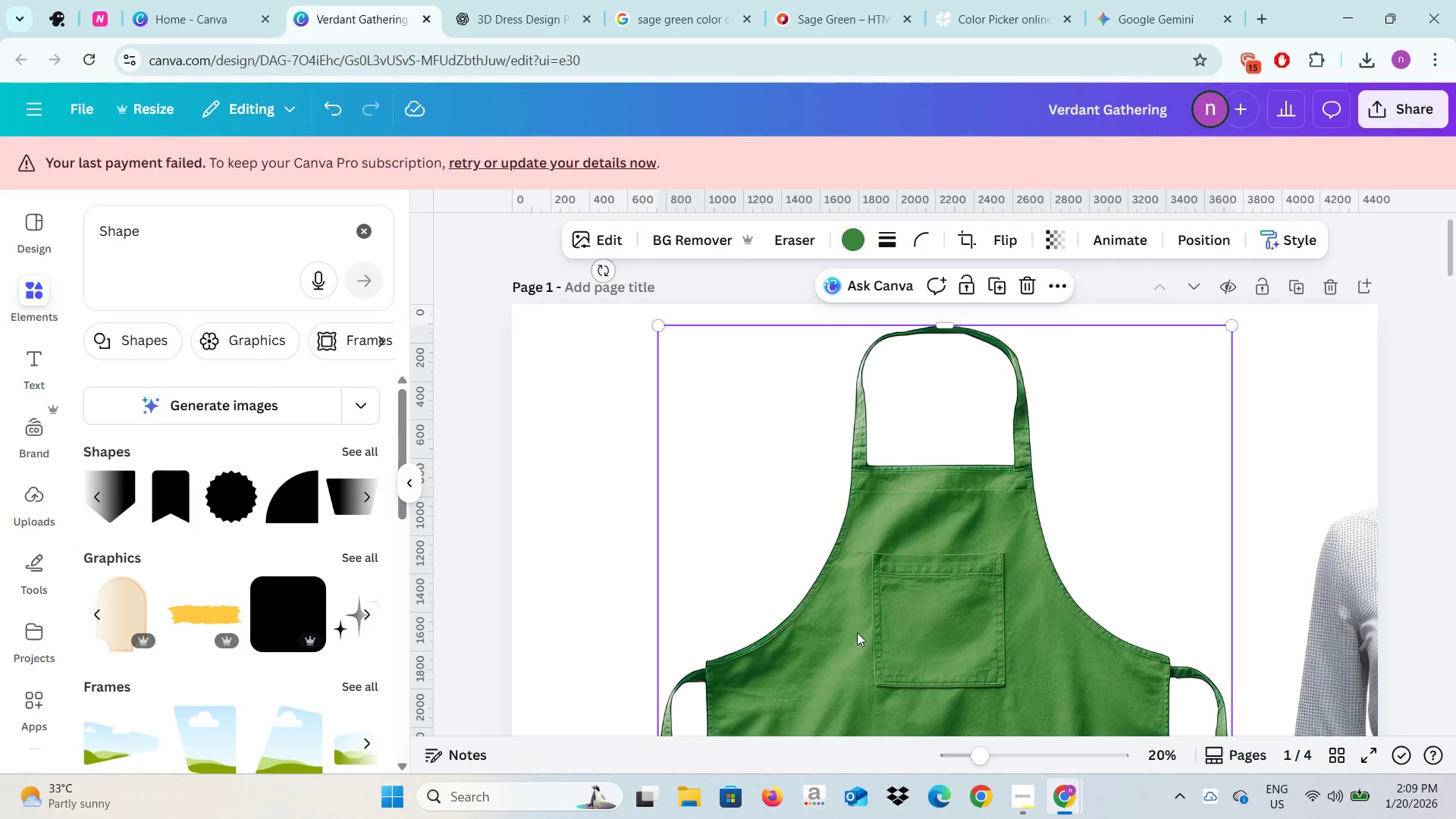 
key(Backspace)
 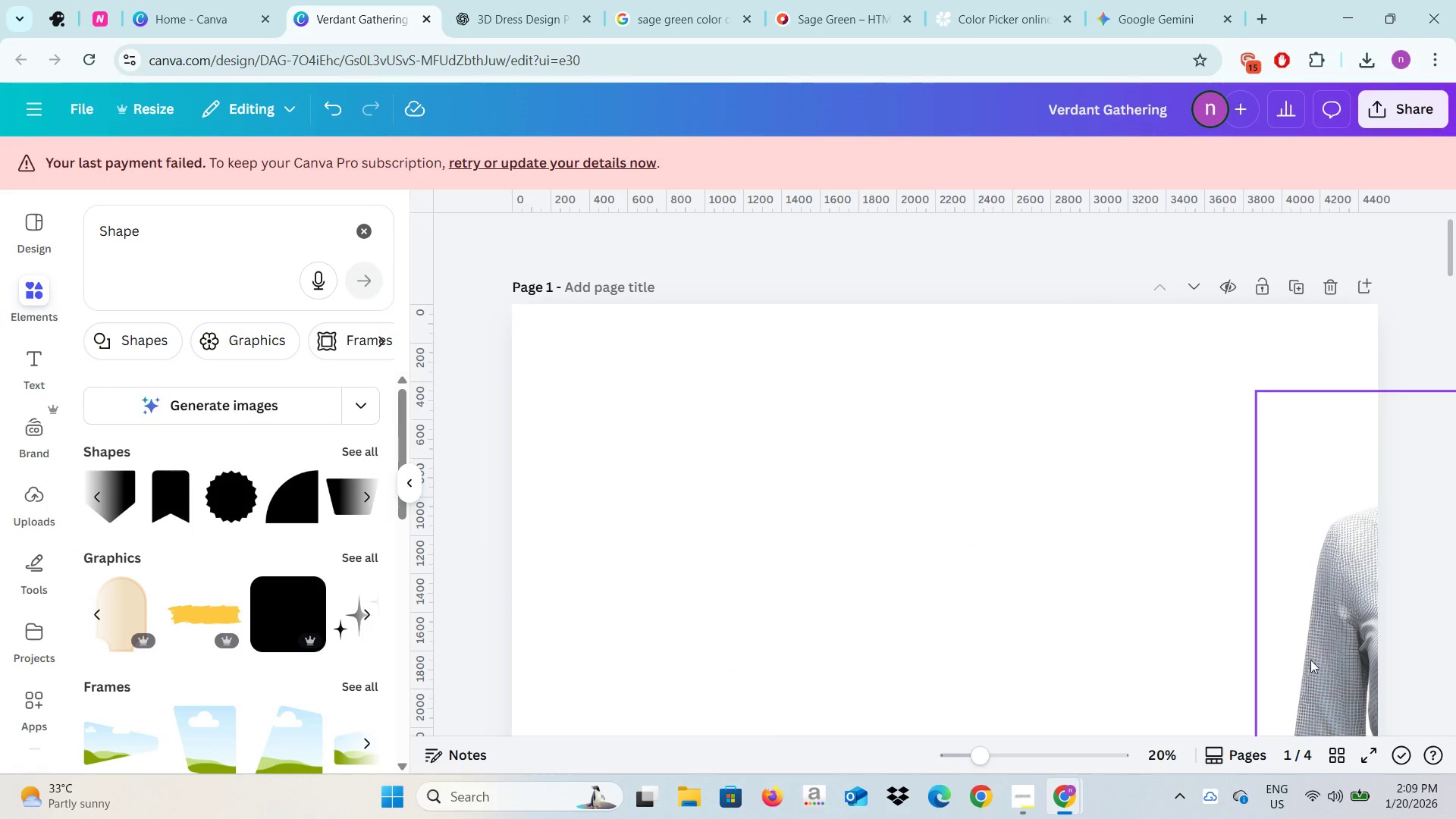 
left_click([1316, 657])
 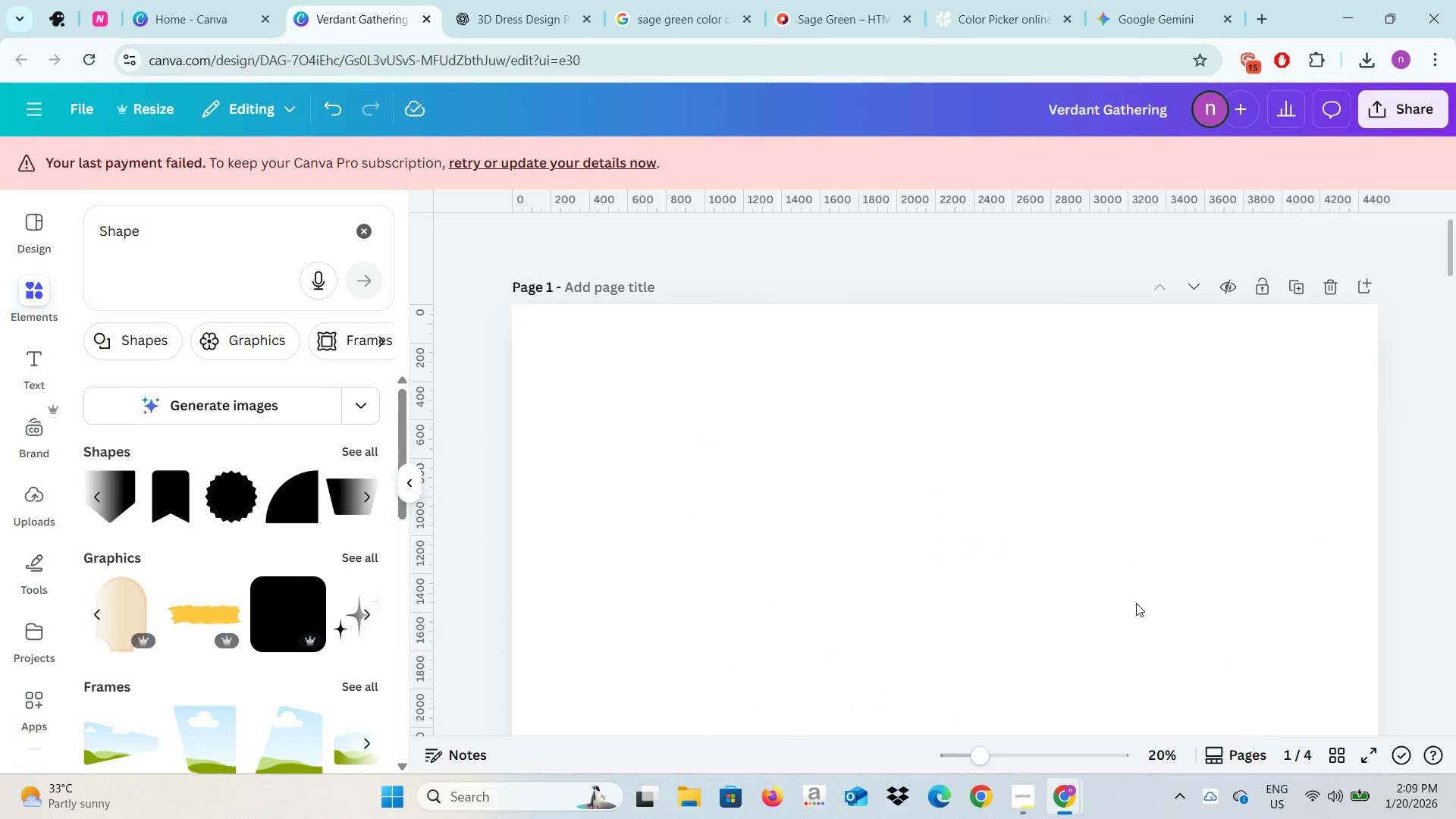 
key(Backspace)
 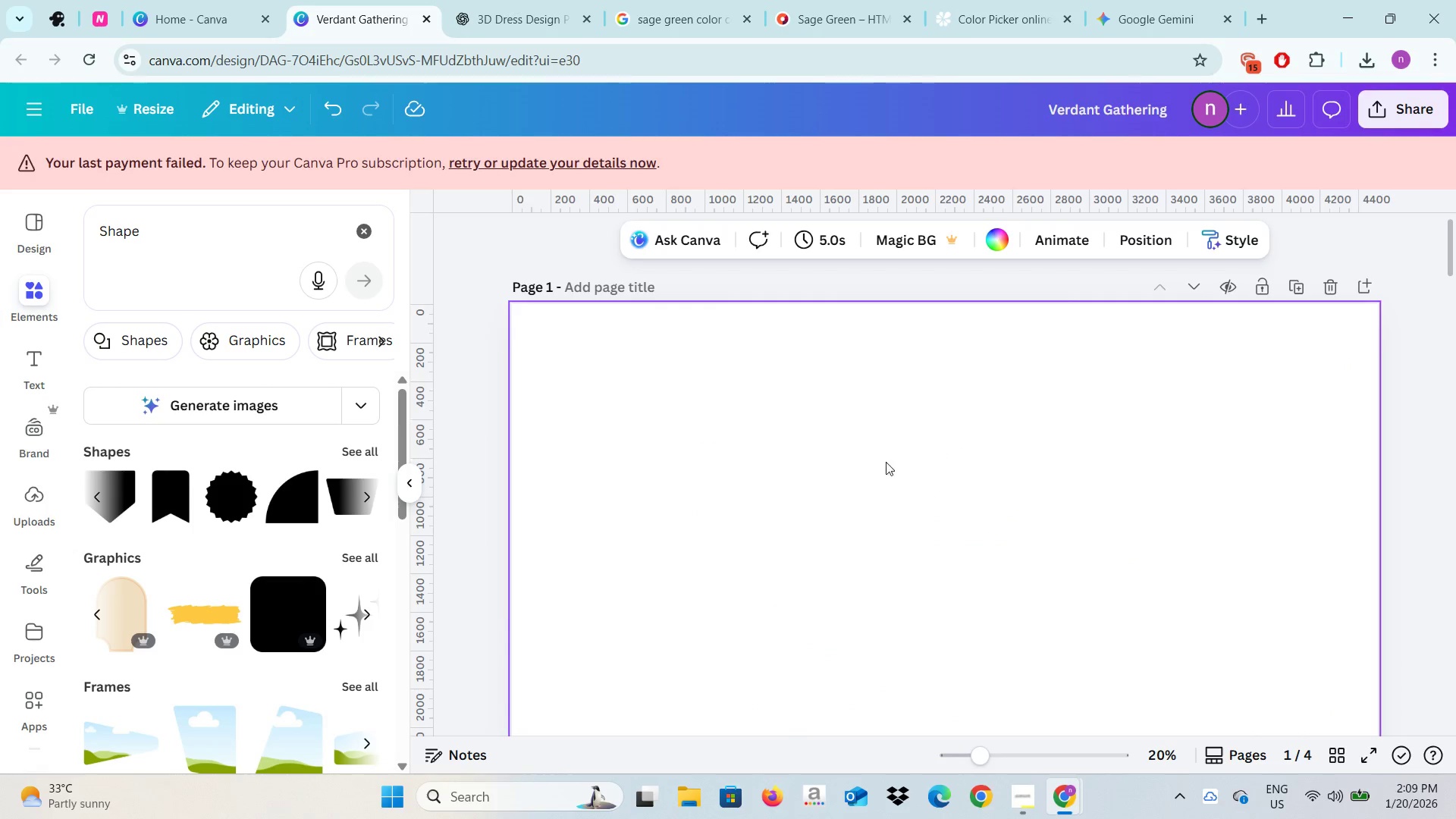 
right_click([866, 464])
 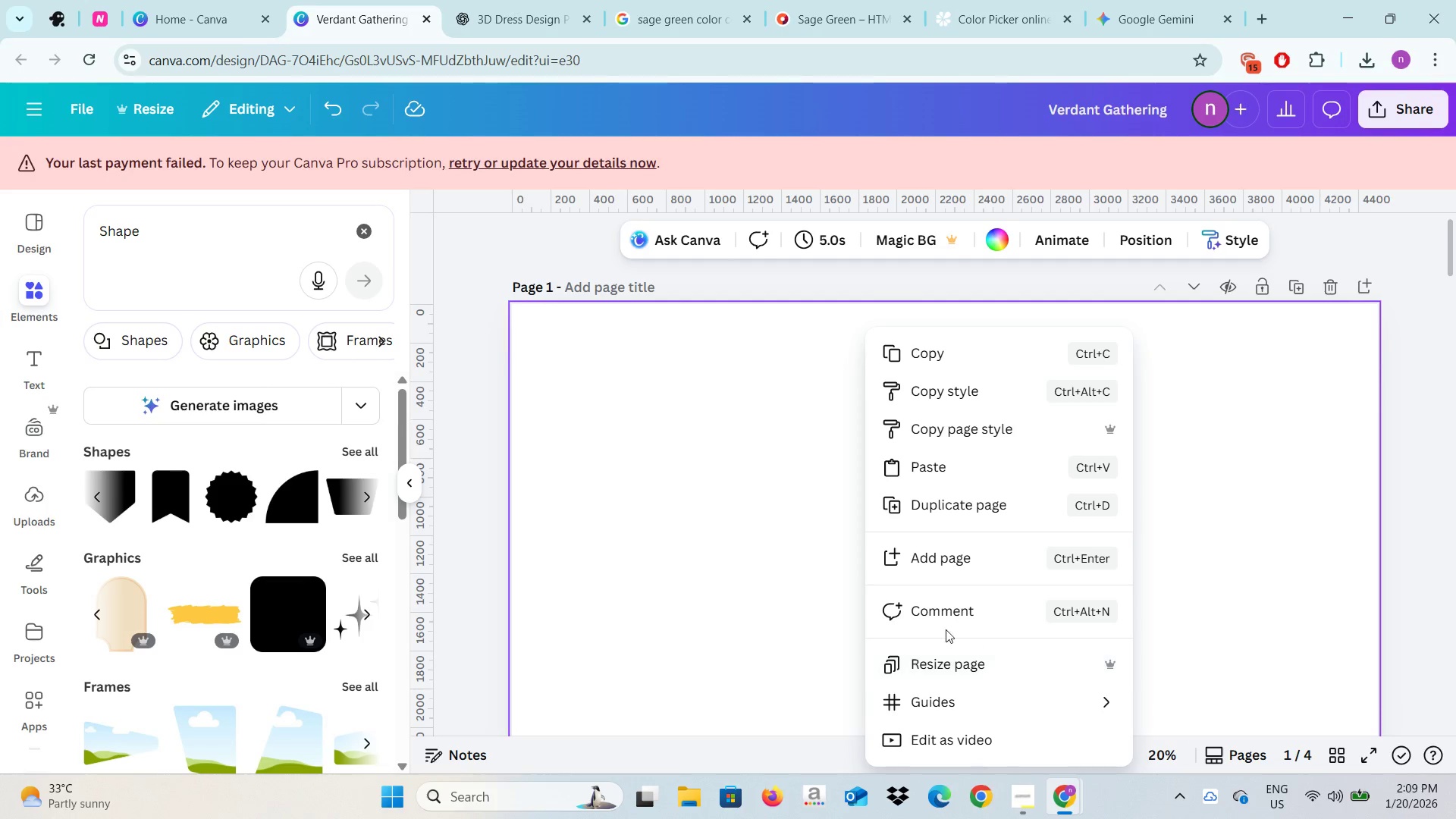 
left_click([611, 564])
 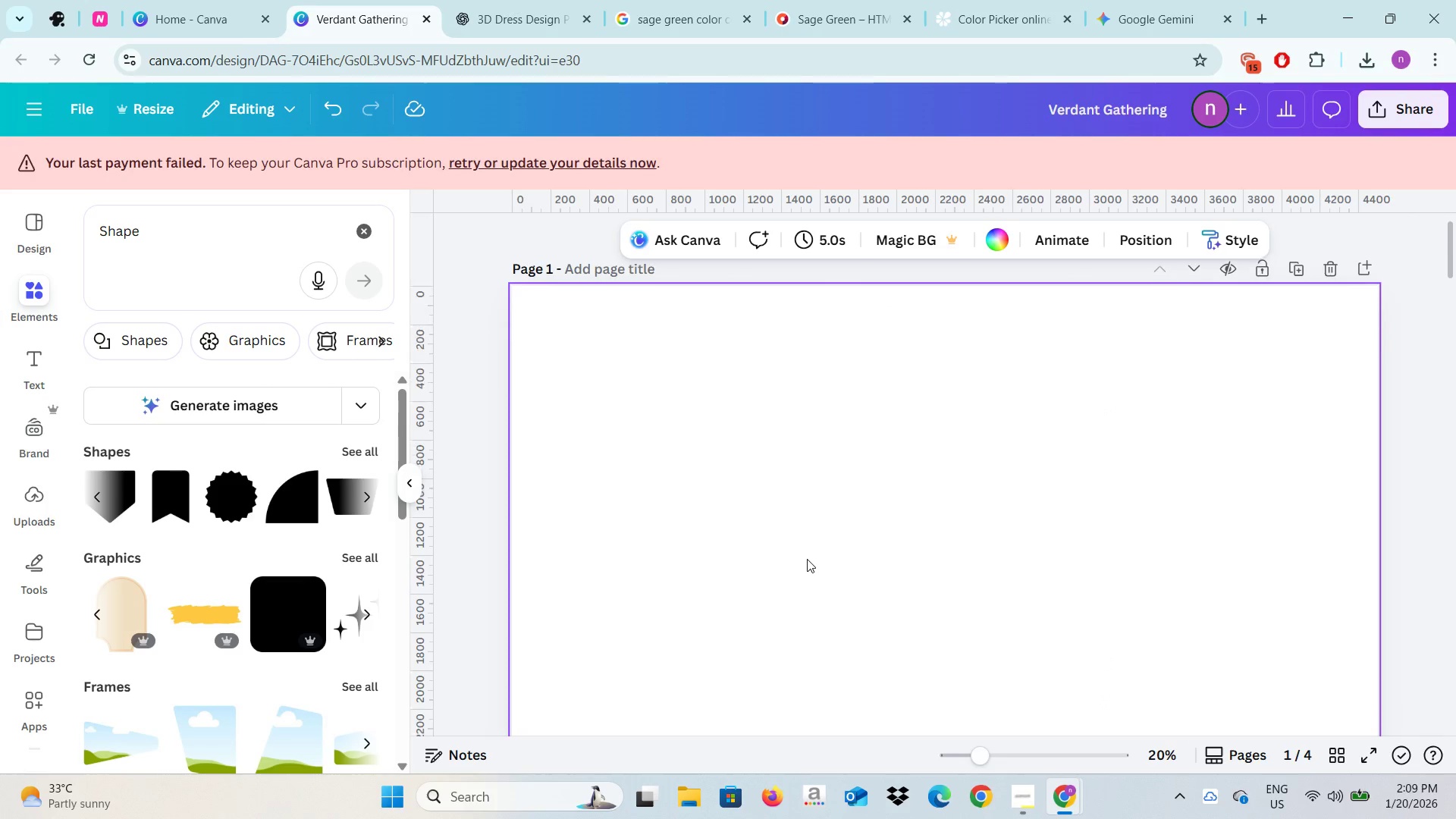 
scroll: coordinate [821, 550], scroll_direction: down, amount: 3.0
 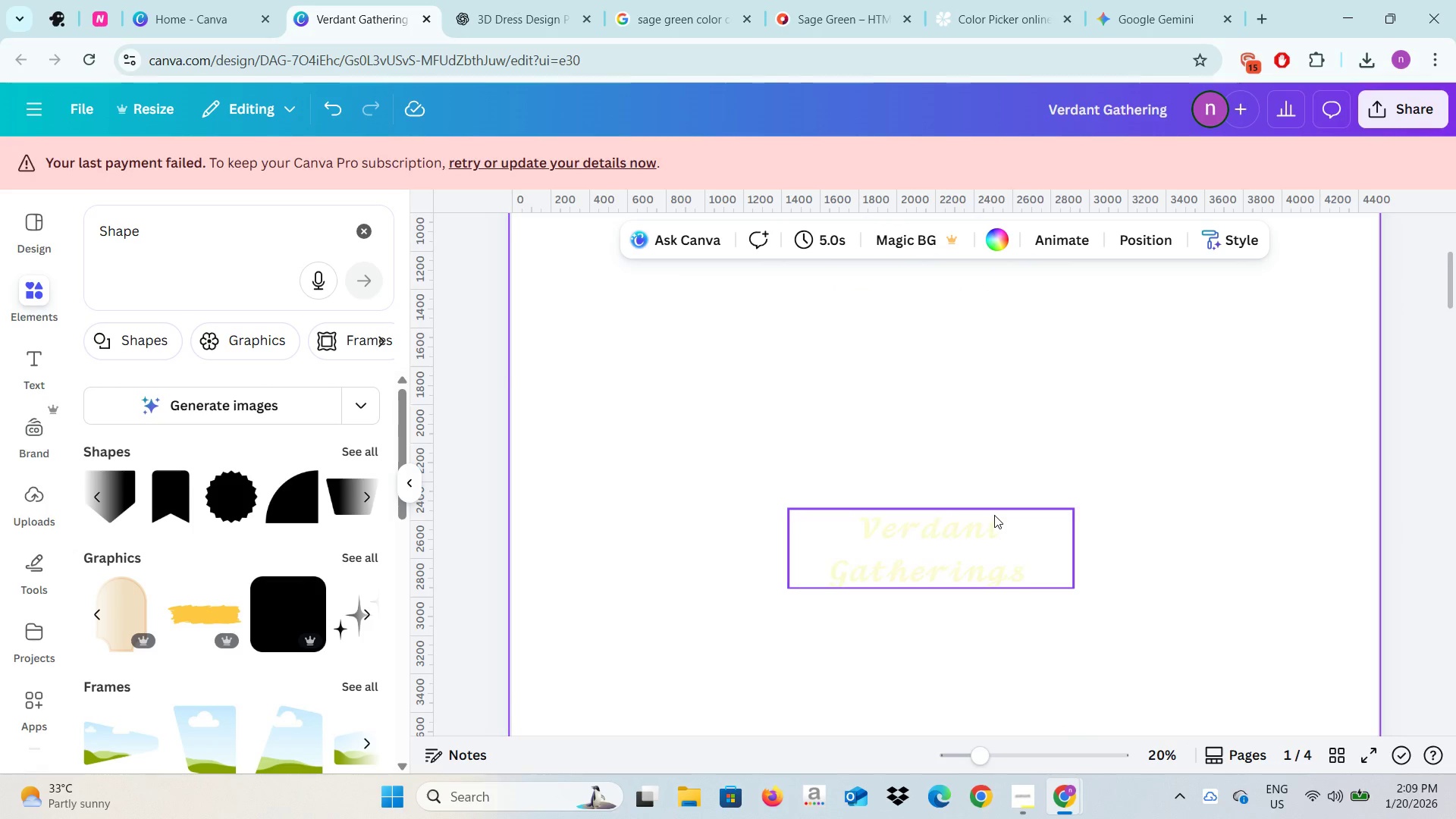 
left_click([993, 517])
 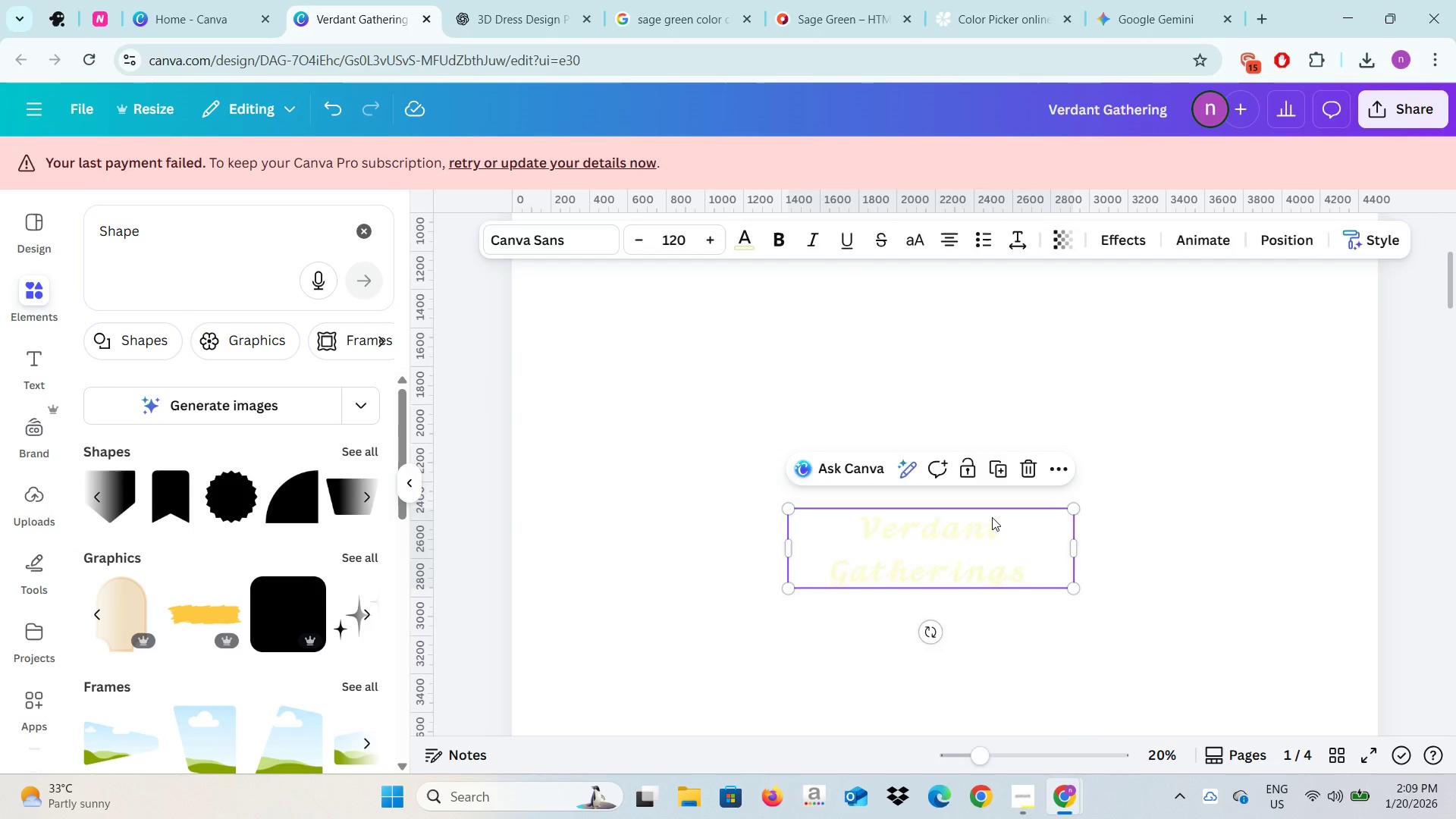 
key(Backspace)
 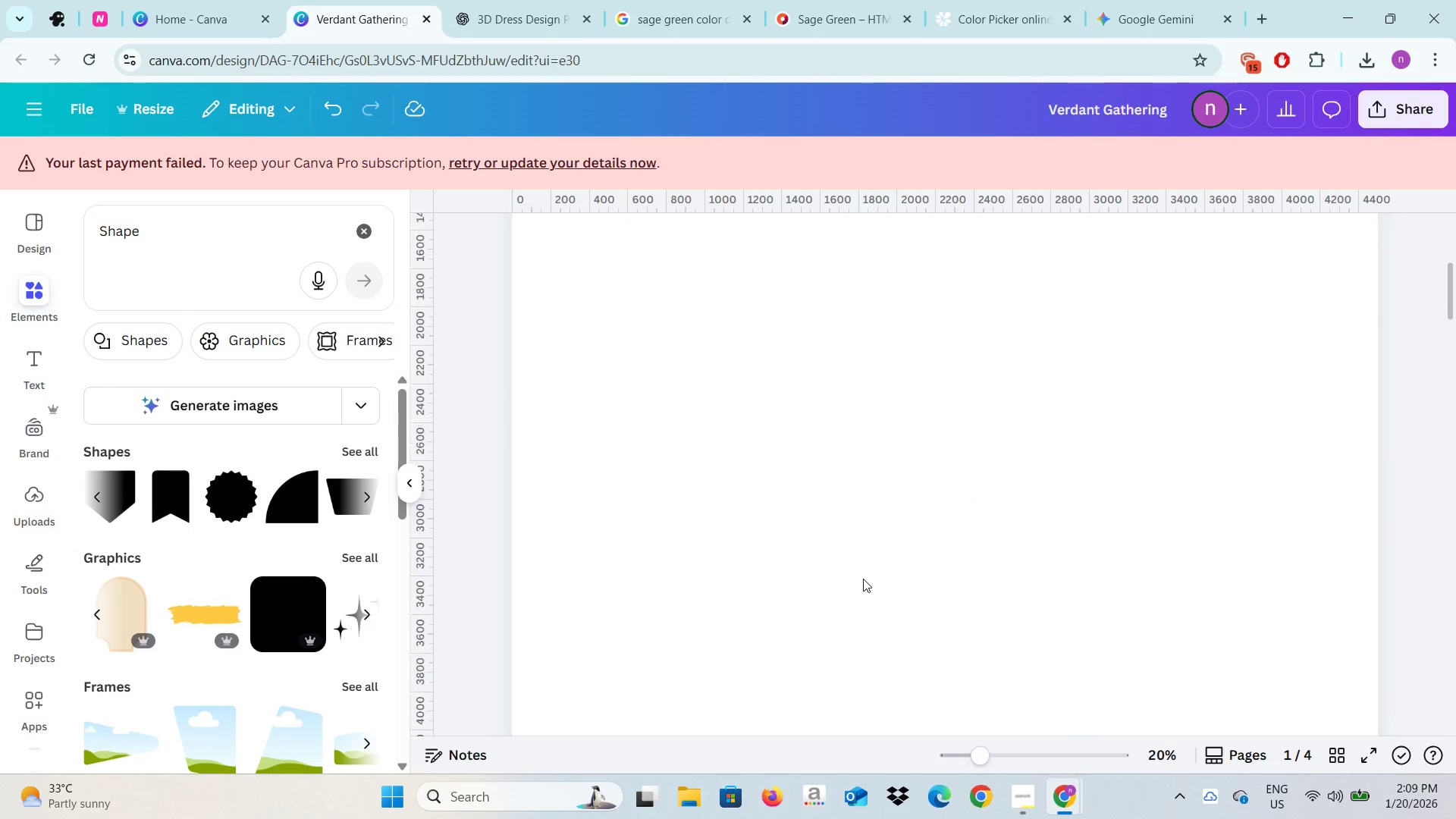 
scroll: coordinate [863, 579], scroll_direction: down, amount: 19.0
 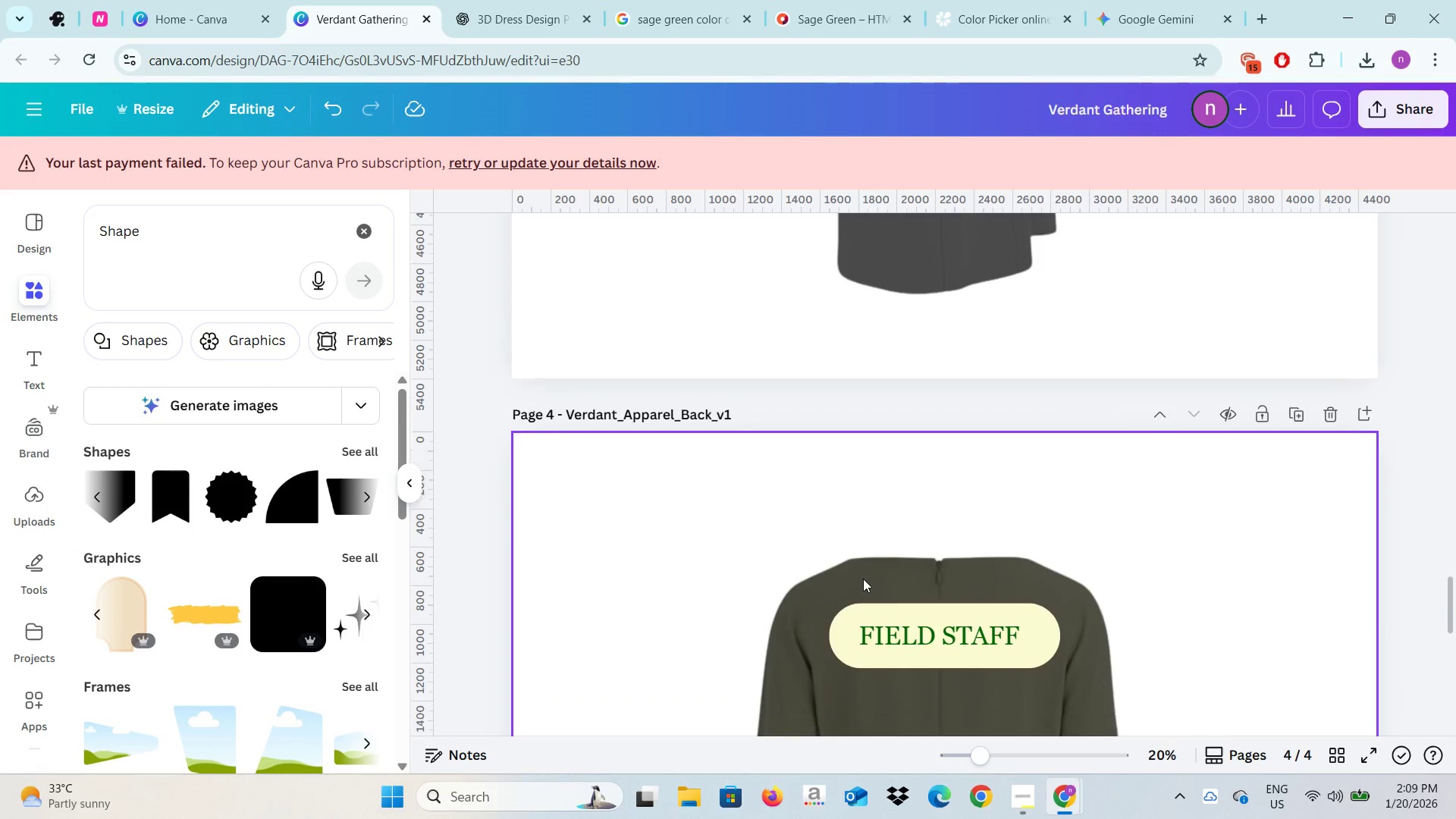 
scroll: coordinate [858, 564], scroll_direction: up, amount: 34.0
 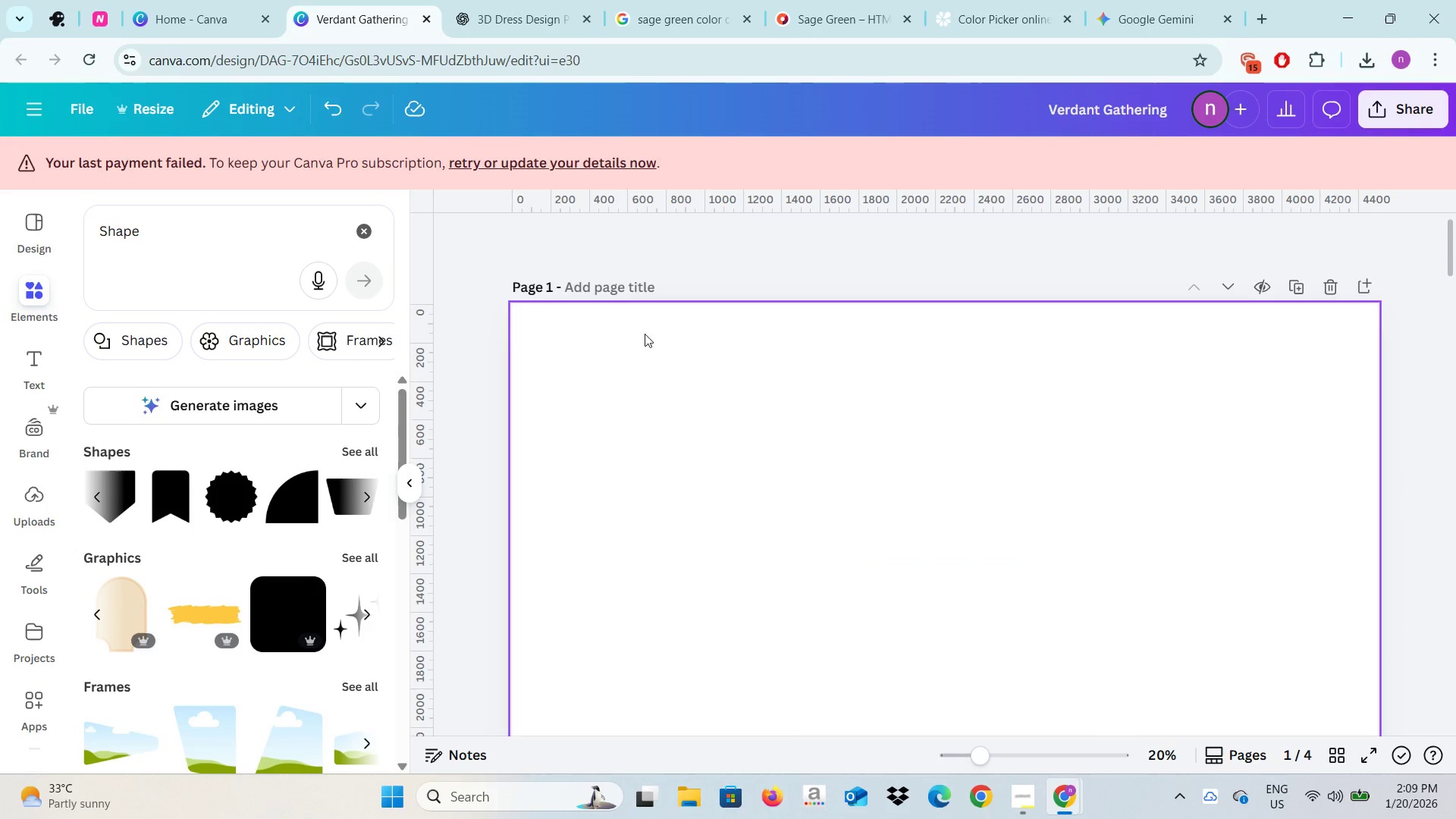 
scroll: coordinate [655, 362], scroll_direction: down, amount: 15.0
 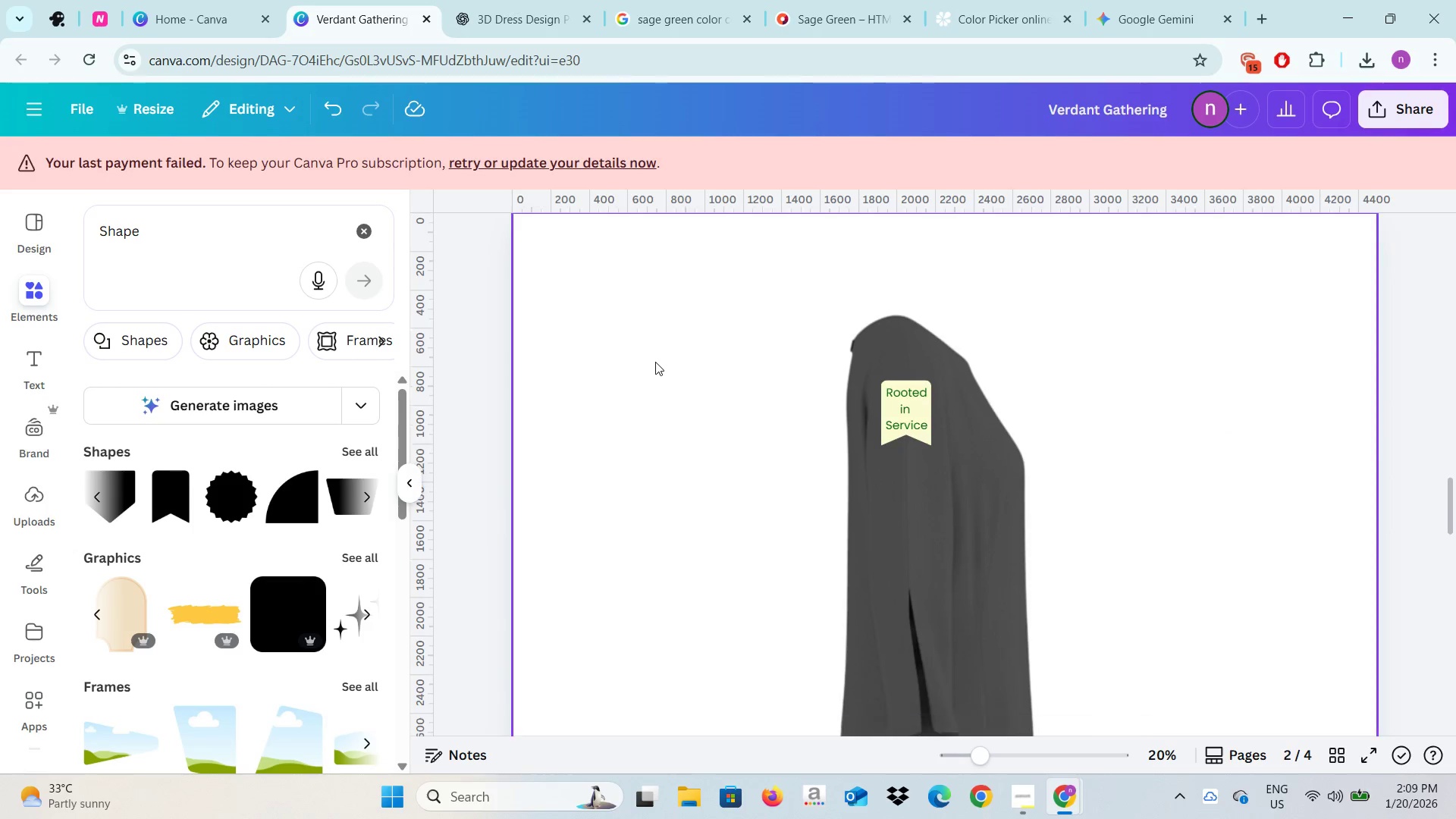 
scroll: coordinate [621, 338], scroll_direction: up, amount: 2.0
 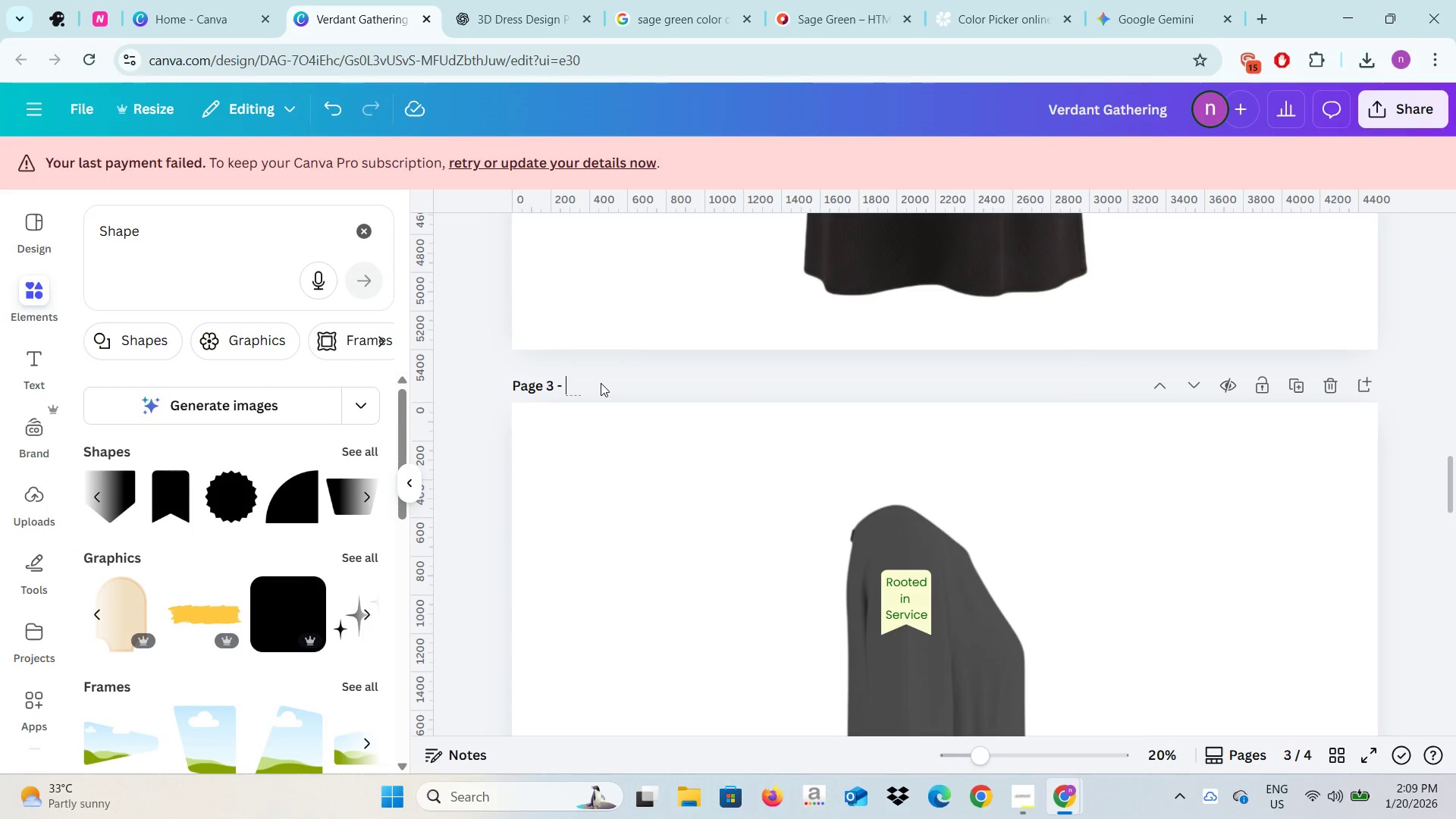 
key(Control+V)
 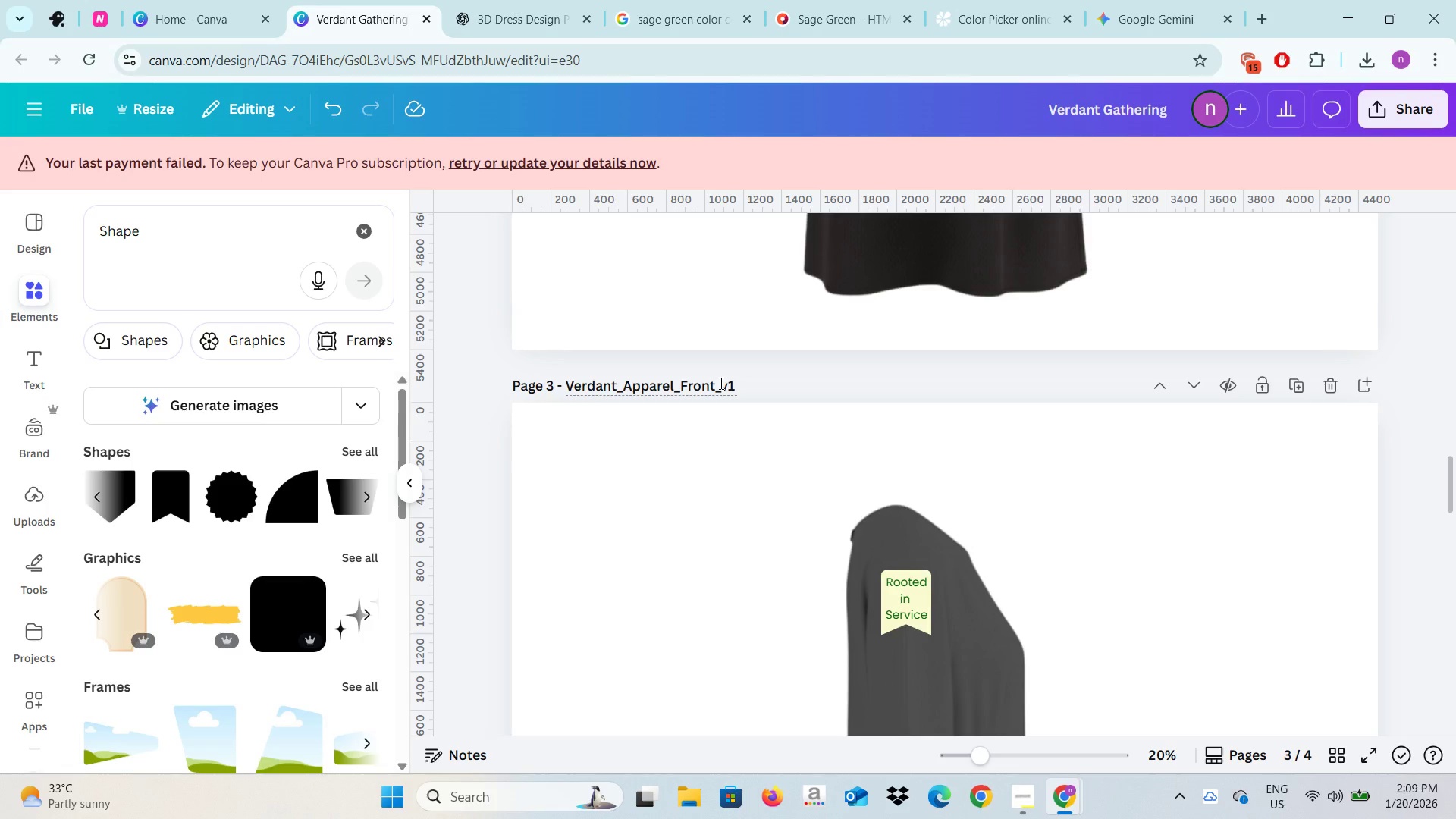 
left_click_drag(start_coordinate=[717, 383], to_coordinate=[681, 383])
 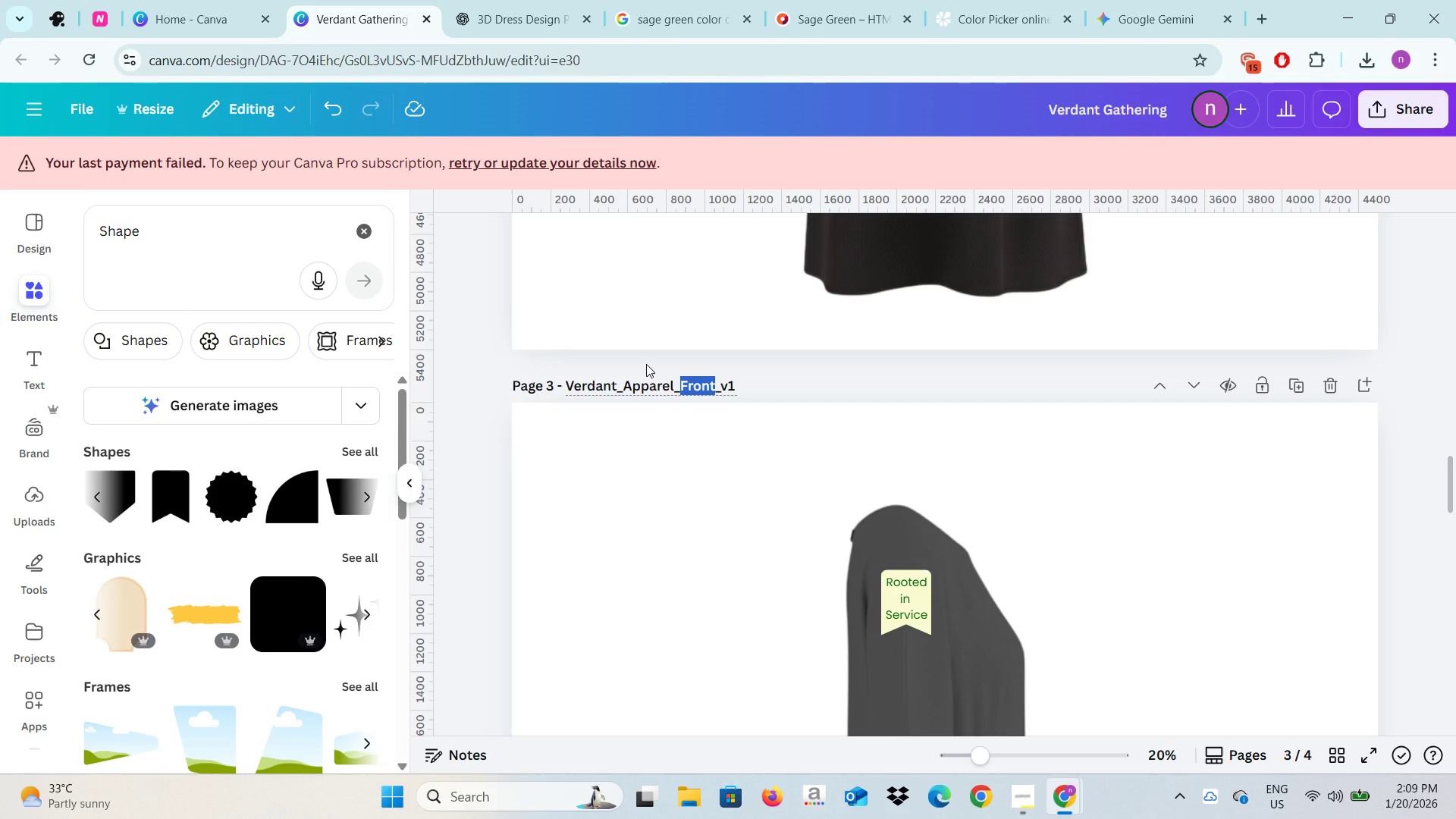 
type(Side)
 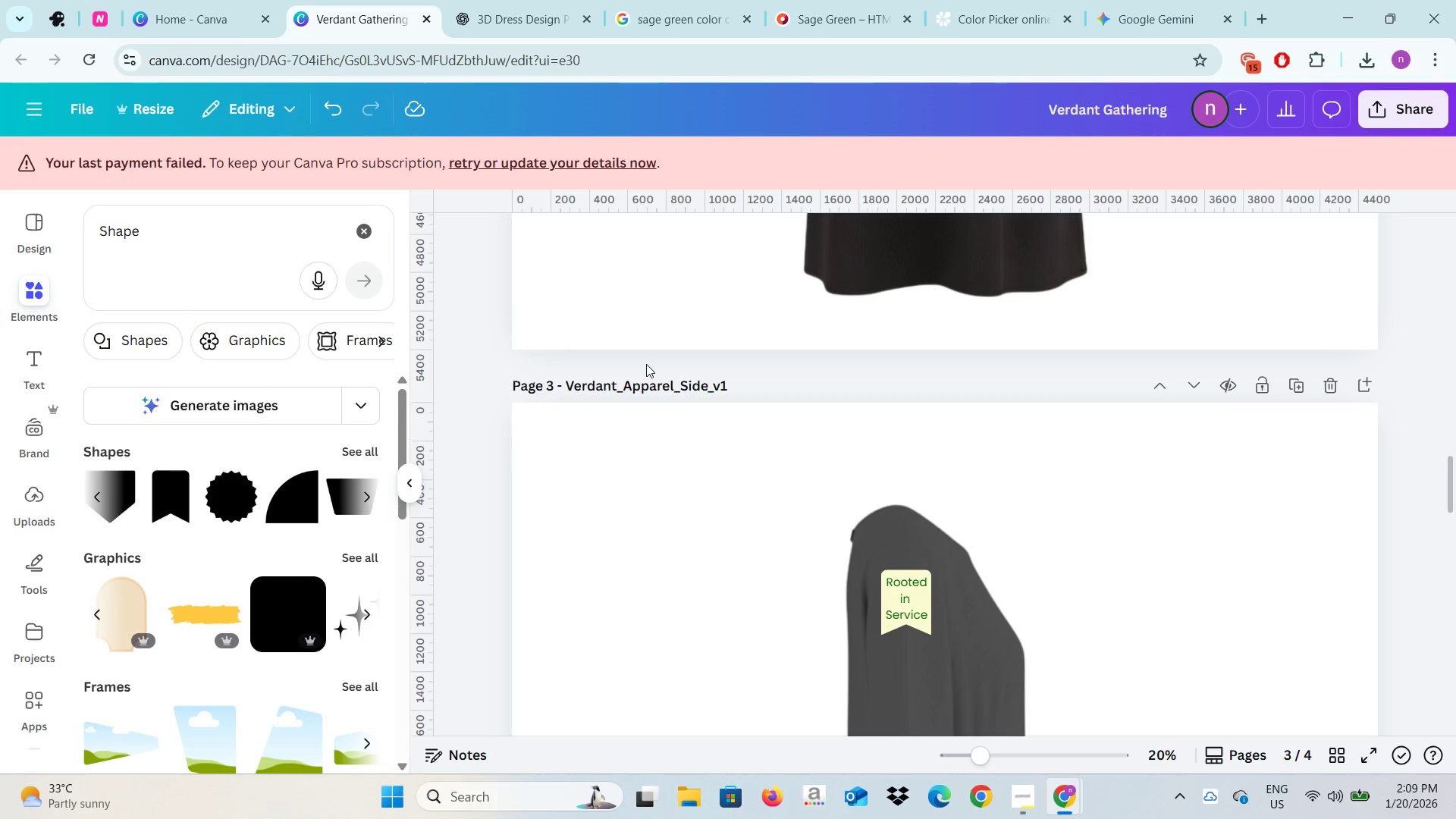 
key(Enter)
 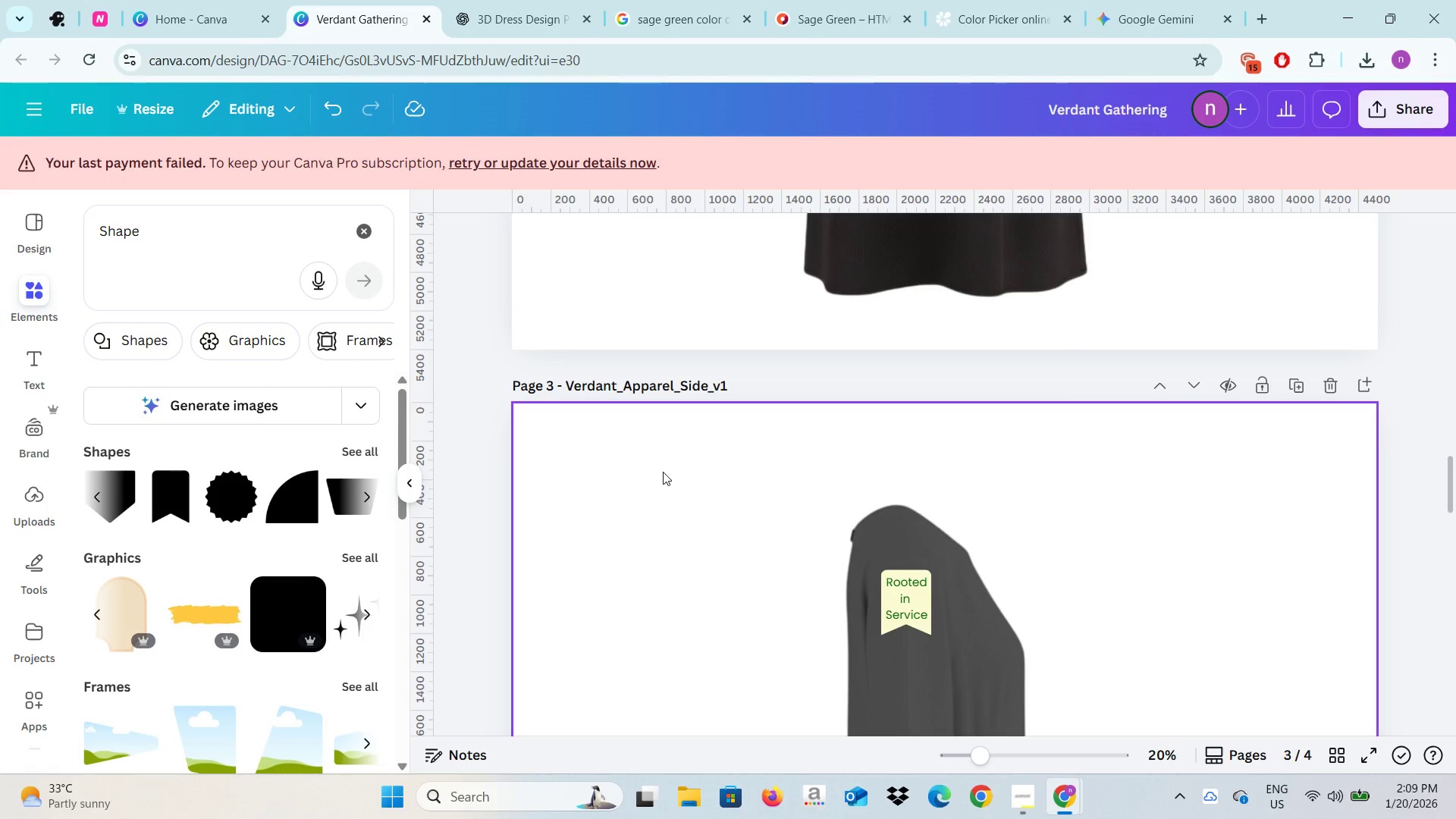 
key(Alt+AltLeft)
 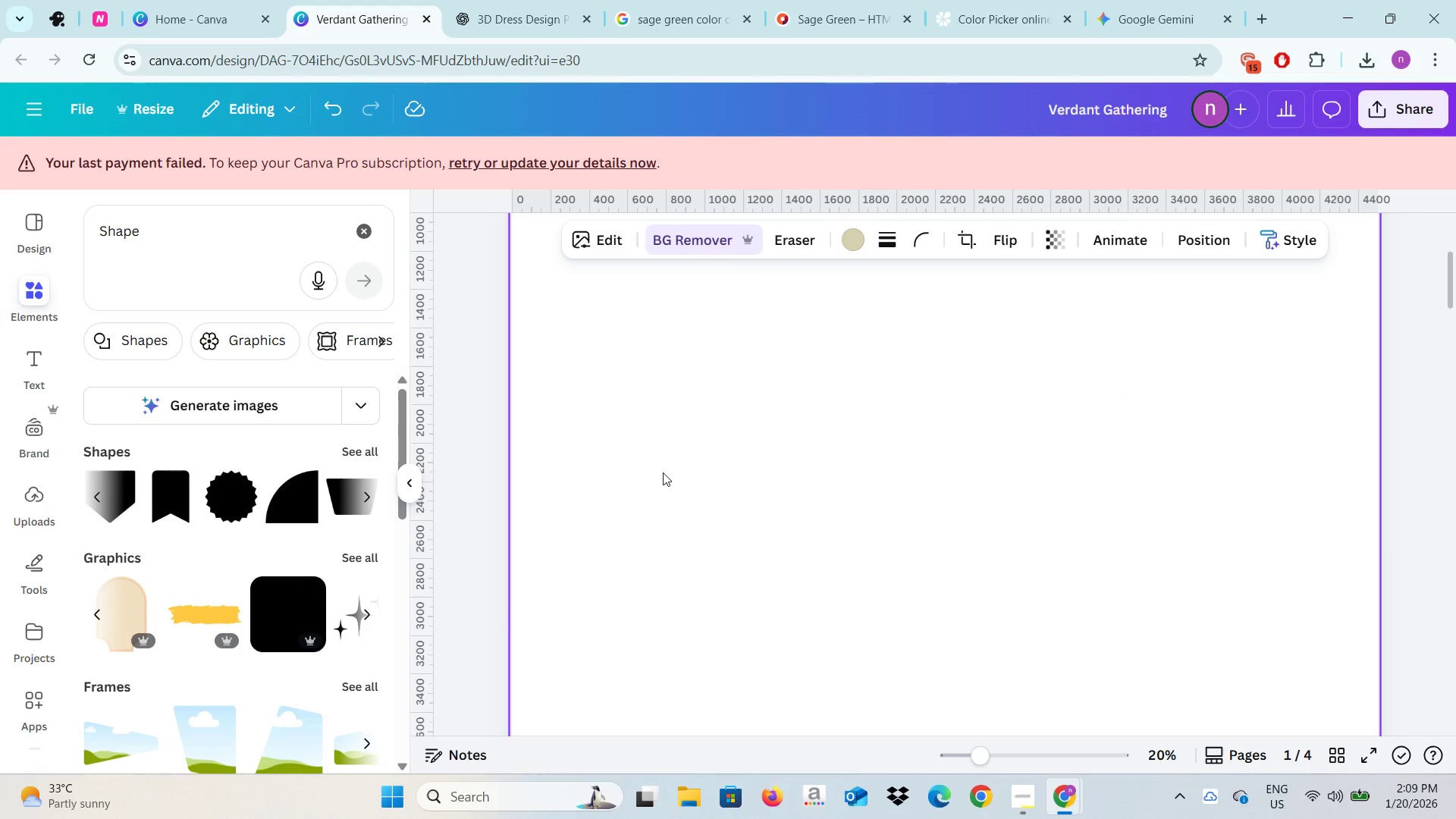 
key(Alt+Tab)
 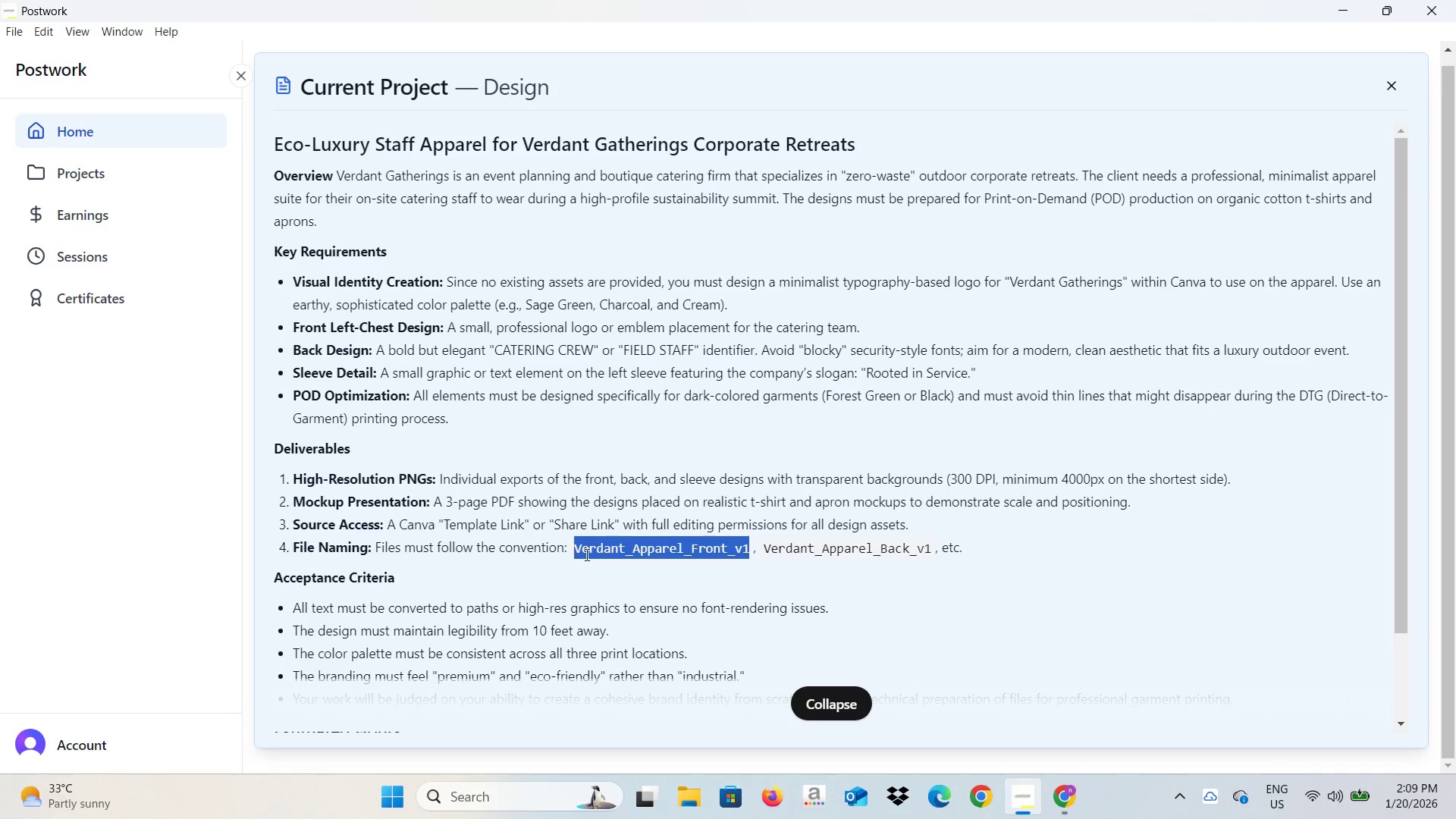 
scroll: coordinate [663, 472], scroll_direction: up, amount: 19.0